 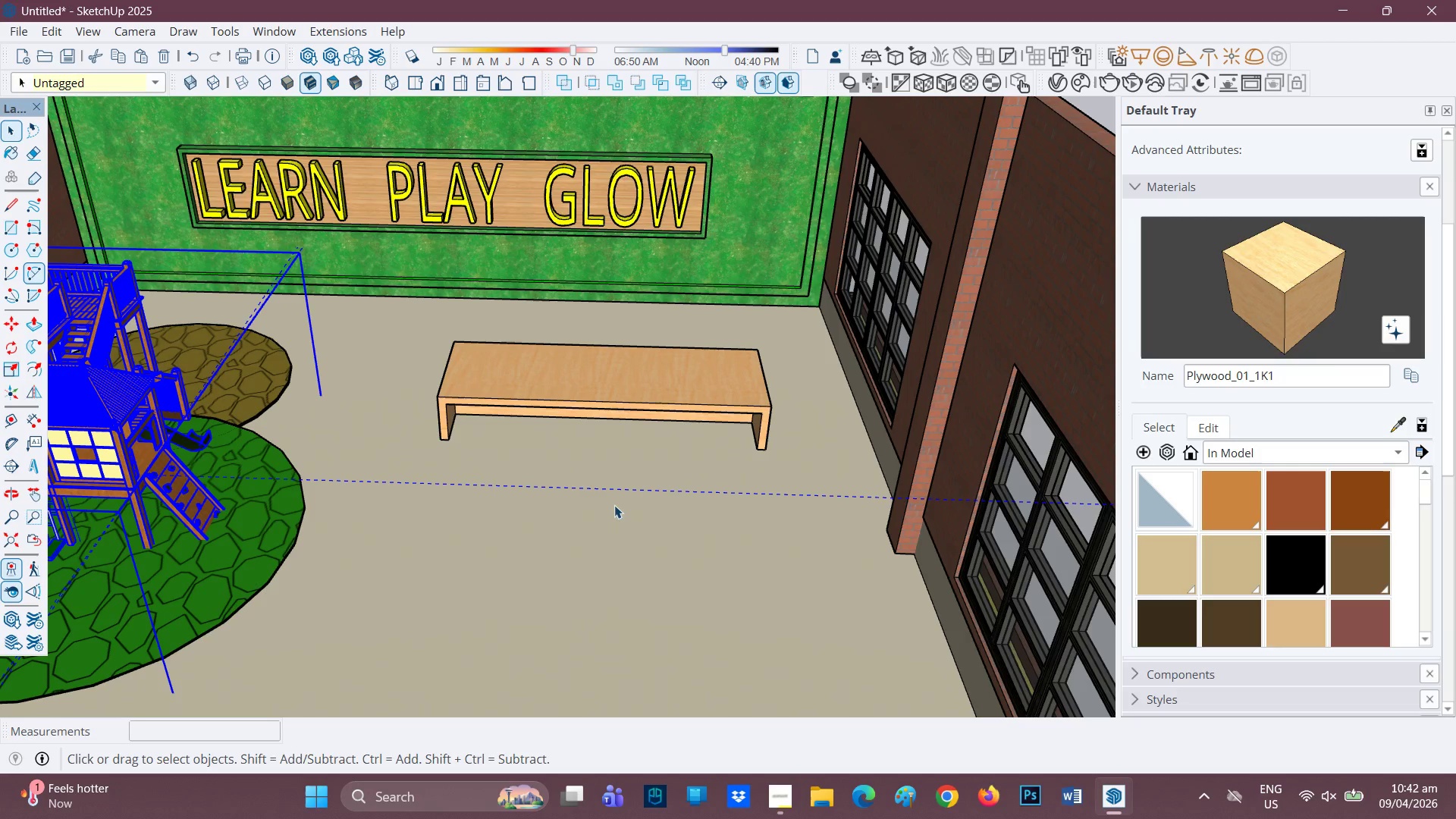 
left_click([607, 522])
 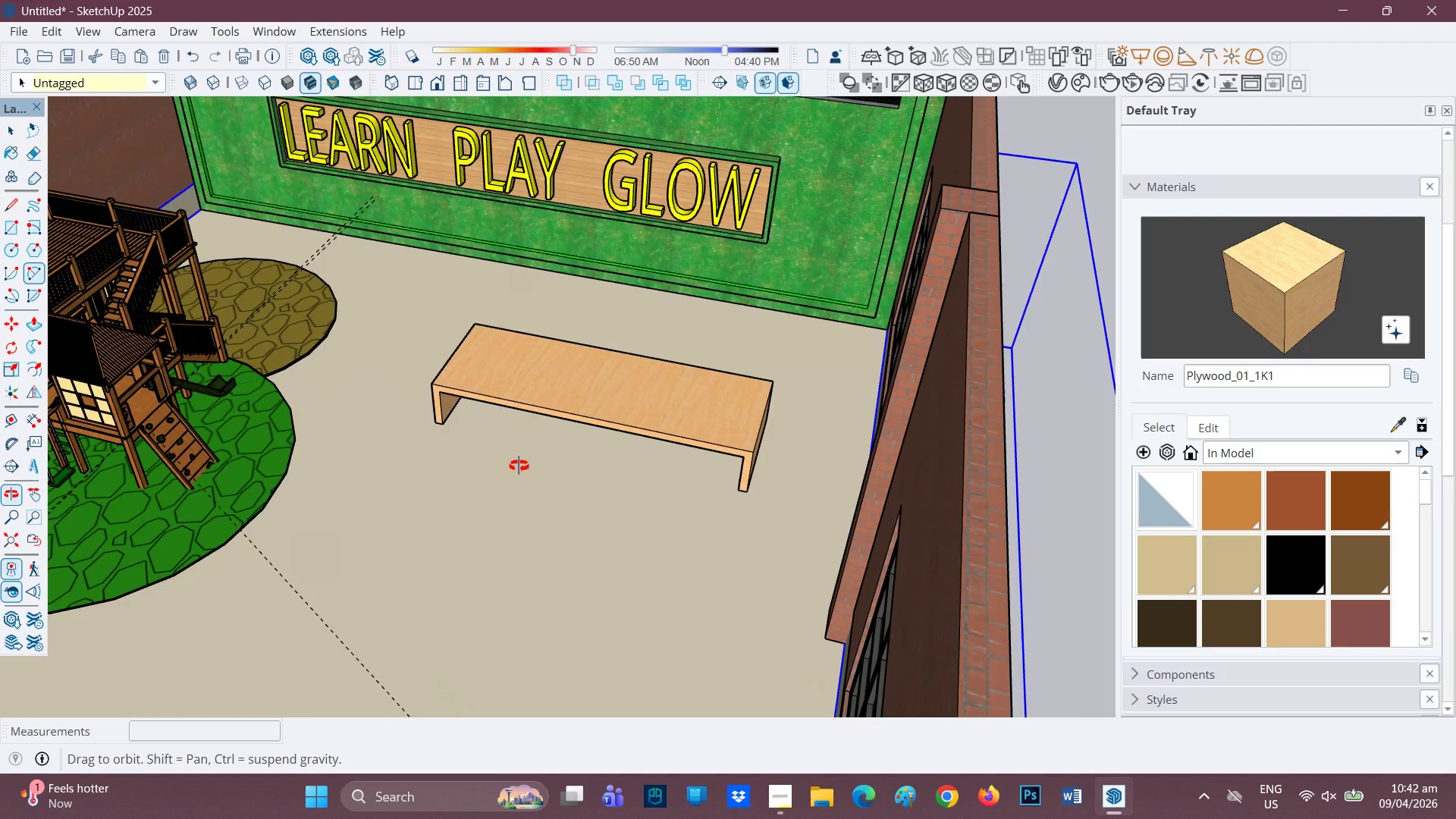 
scroll: coordinate [614, 401], scroll_direction: up, amount: 6.0
 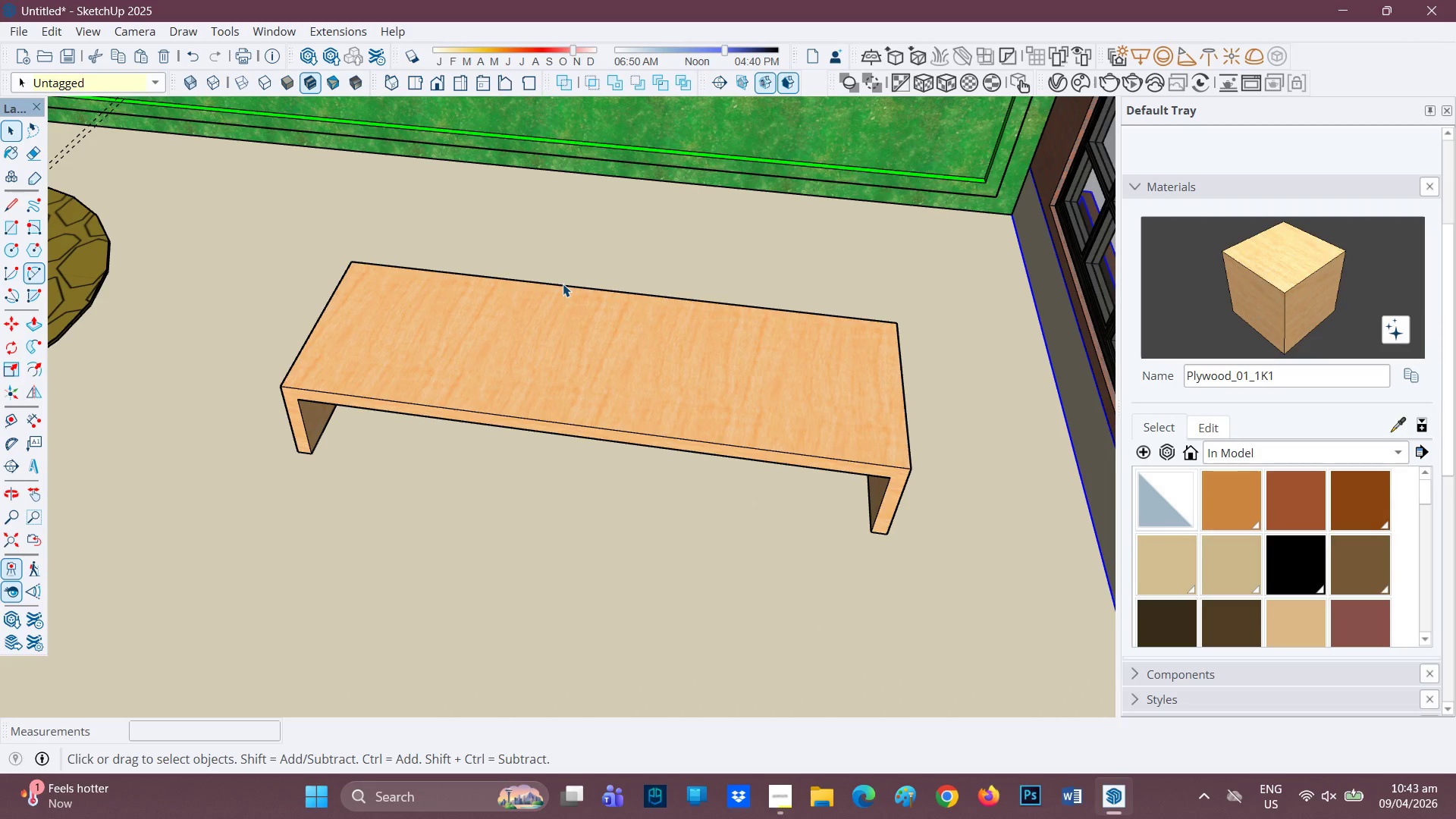 
wait(23.37)
 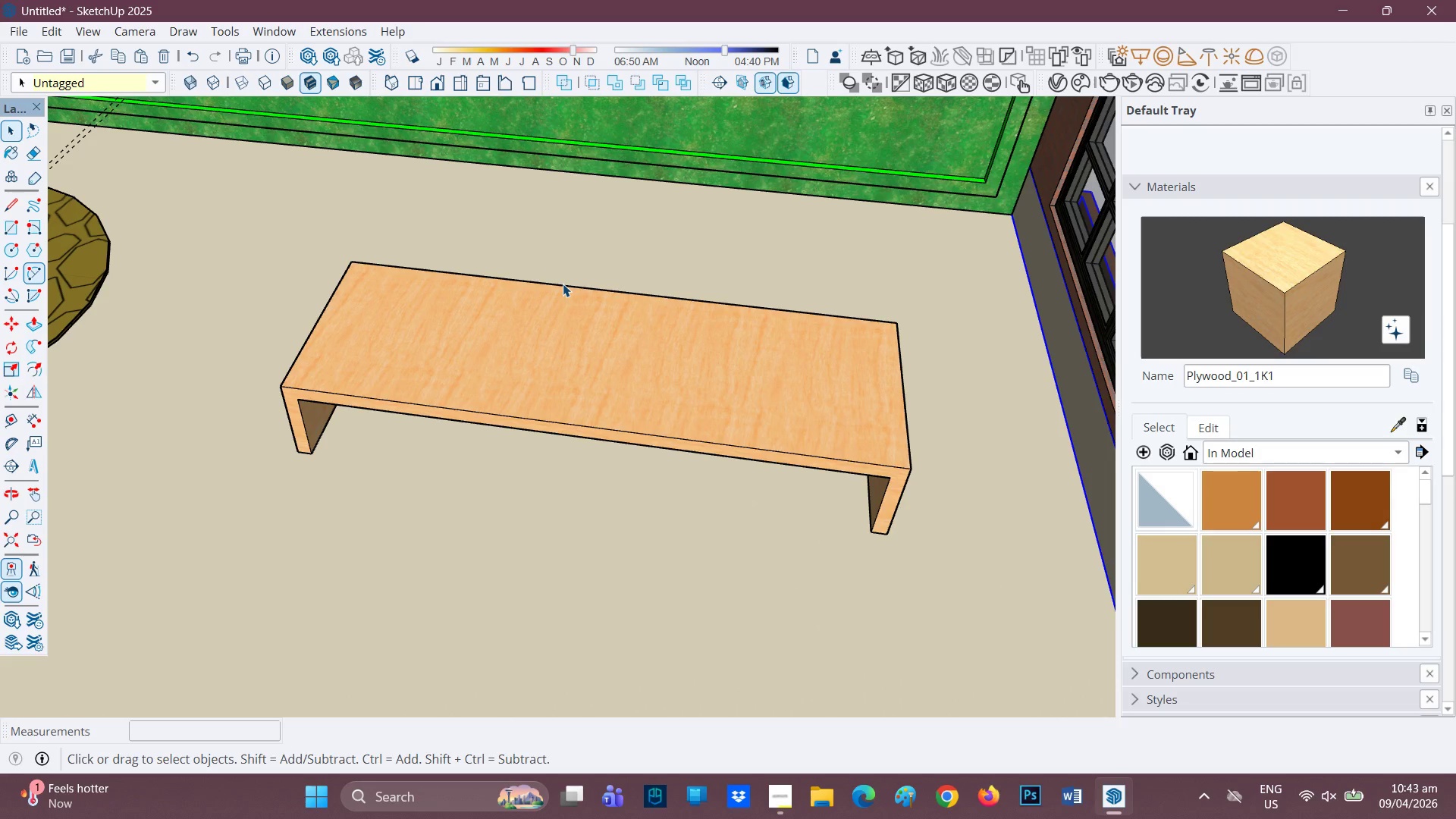 
scroll: coordinate [574, 298], scroll_direction: down, amount: 1.0
 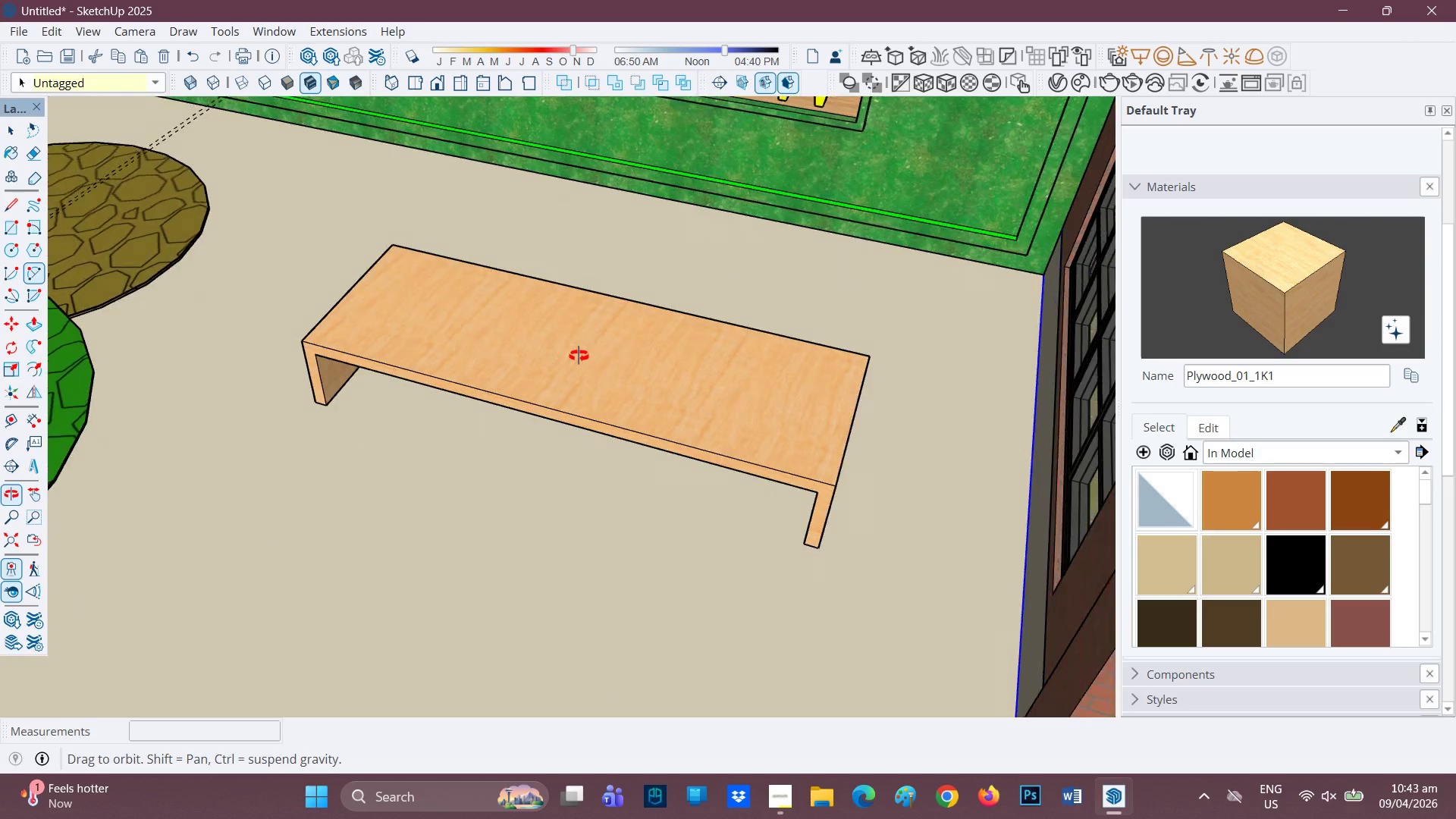 
key(H)
 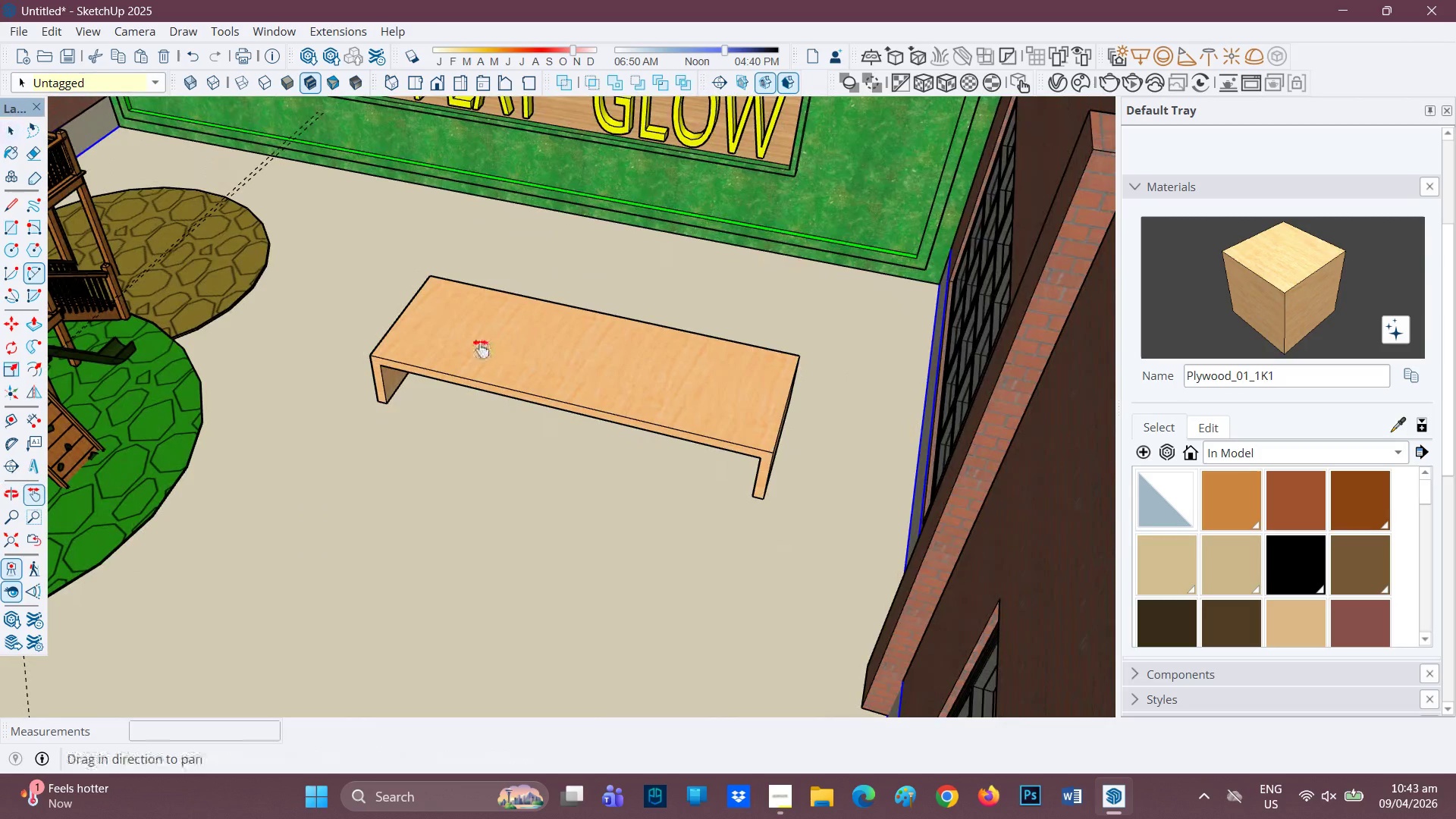 
scroll: coordinate [580, 378], scroll_direction: down, amount: 3.0
 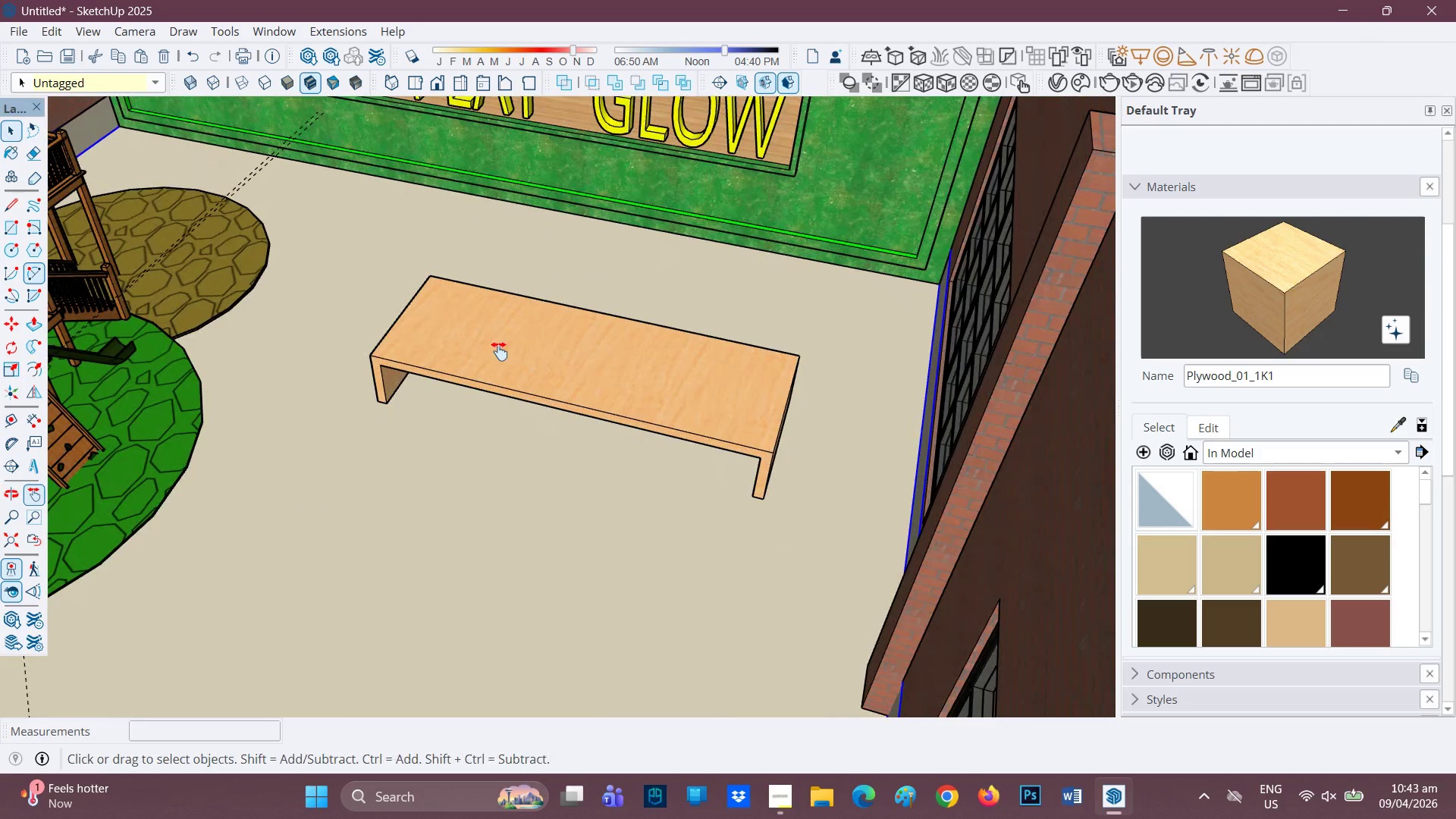 
left_click_drag(start_coordinate=[481, 349], to_coordinate=[695, 391])
 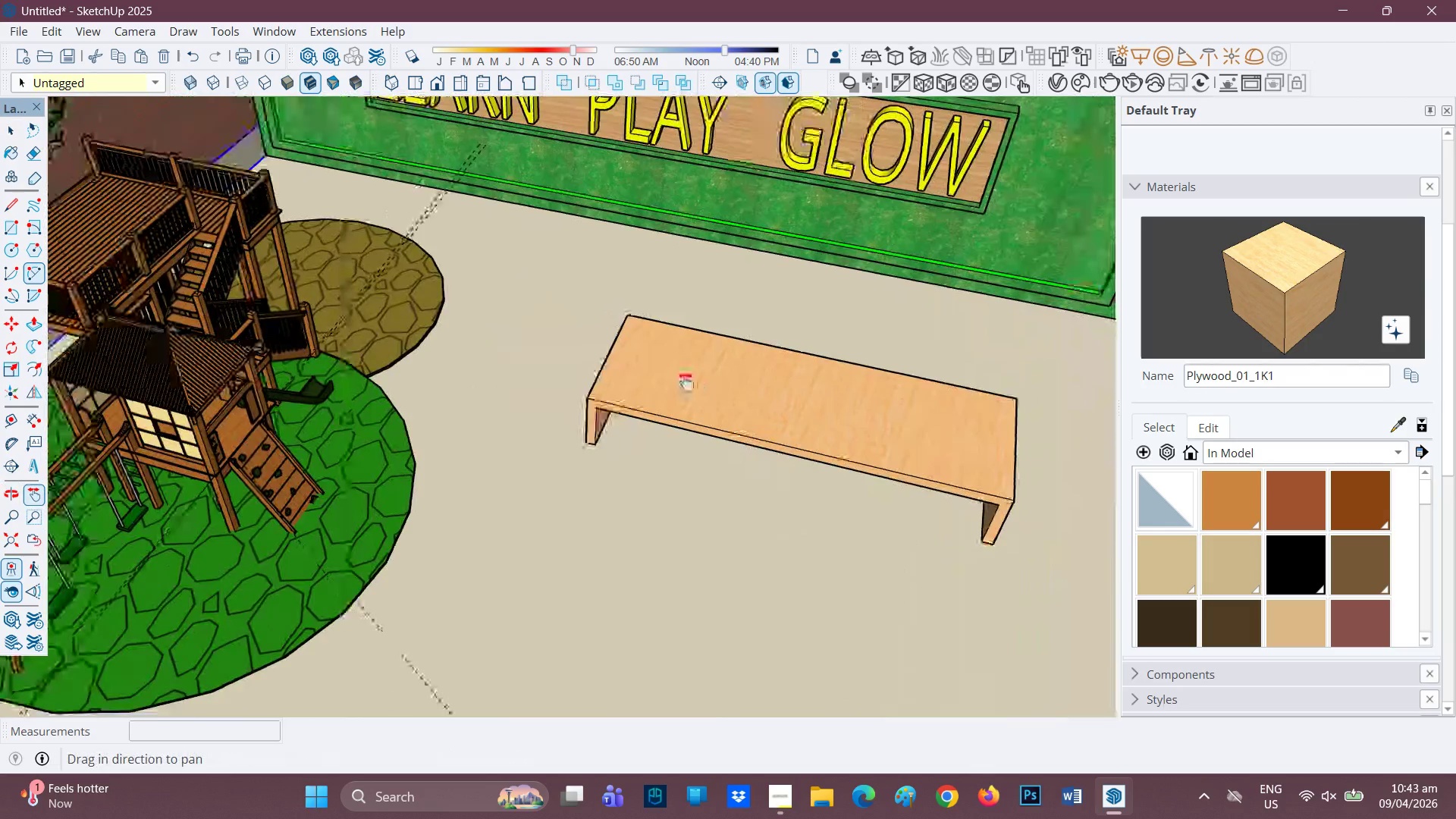 
scroll: coordinate [642, 404], scroll_direction: down, amount: 7.0
 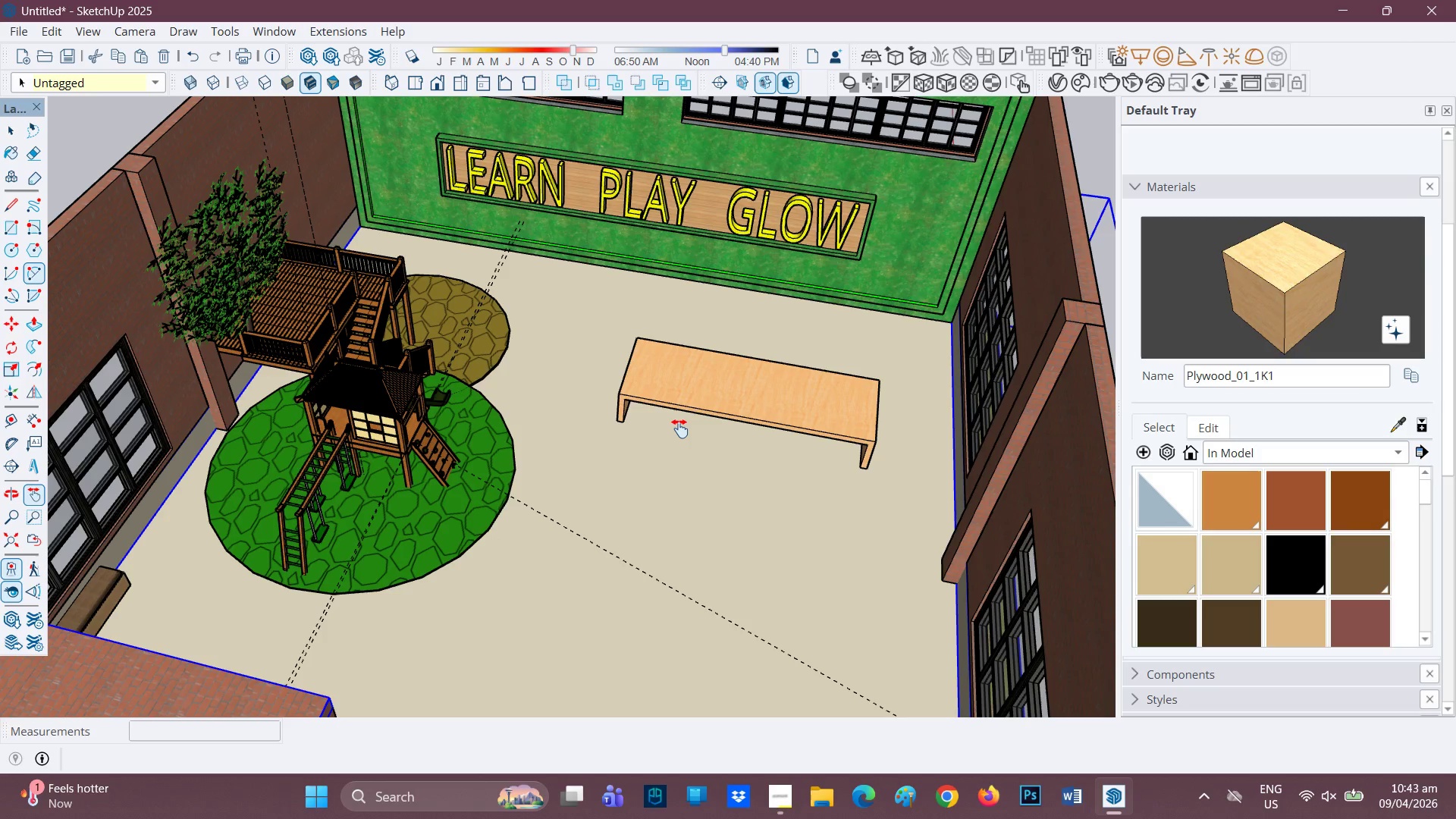 
wait(24.13)
 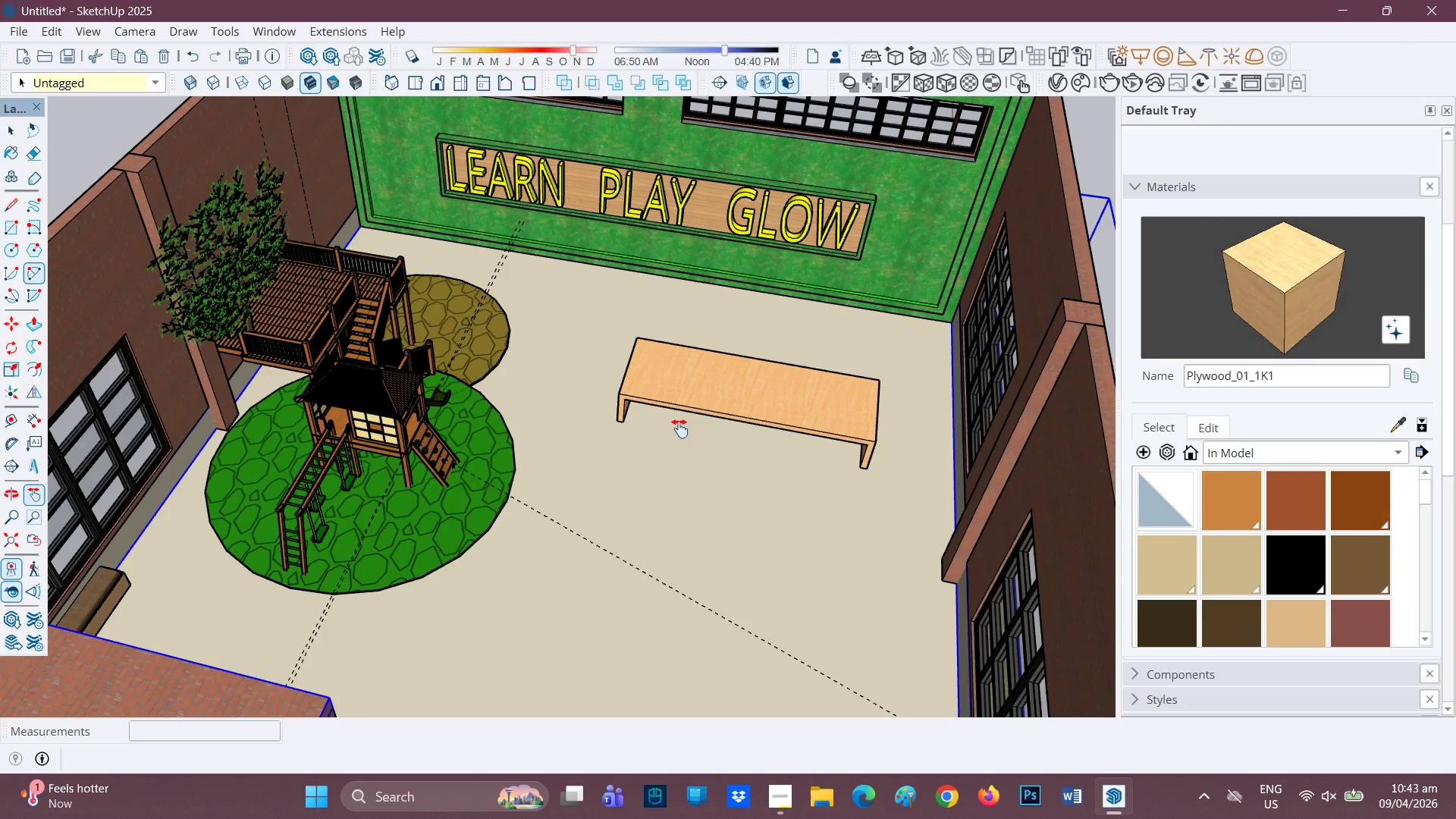 
scroll: coordinate [504, 437], scroll_direction: up, amount: 1.0
 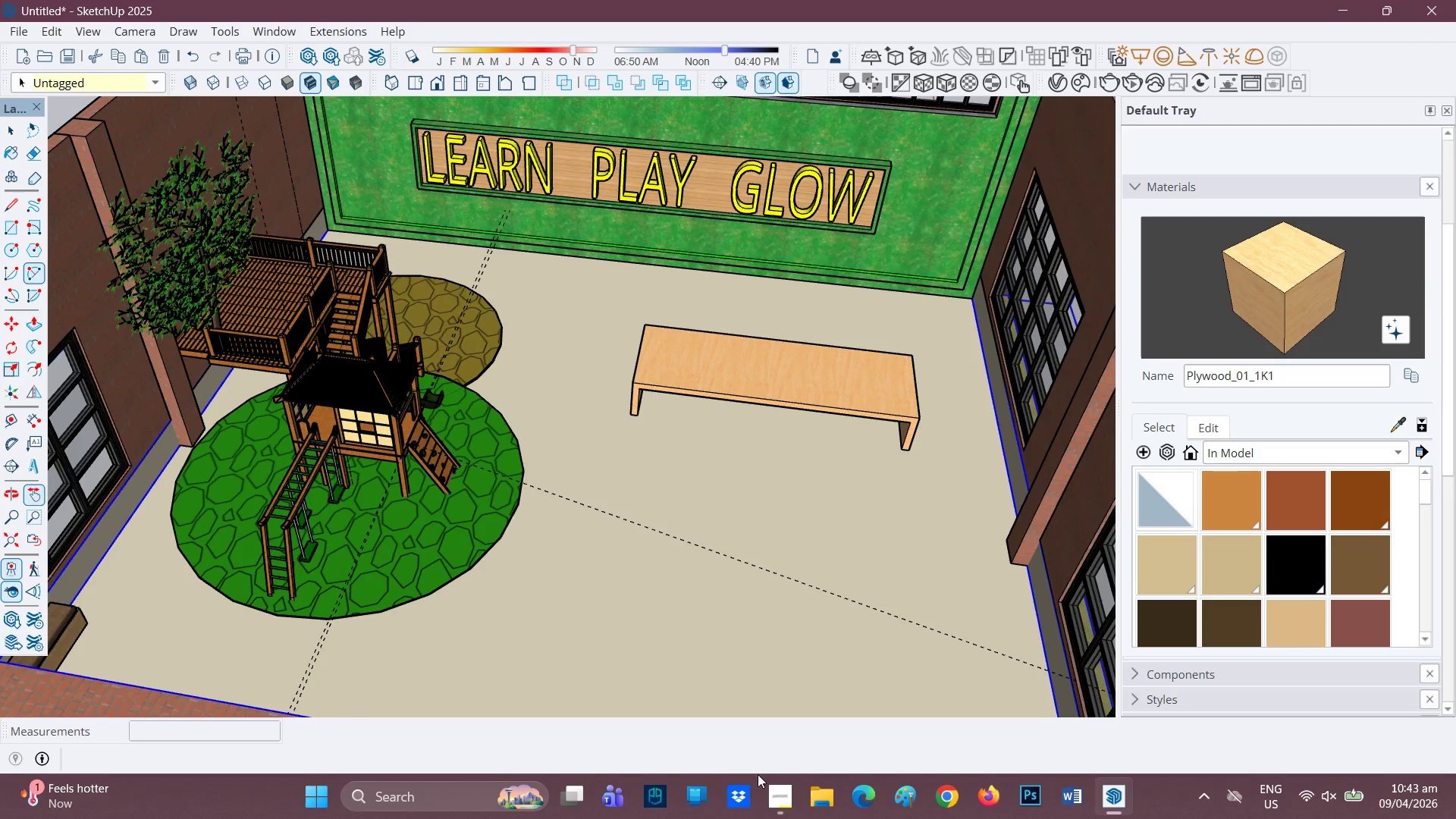 
left_click([783, 794])